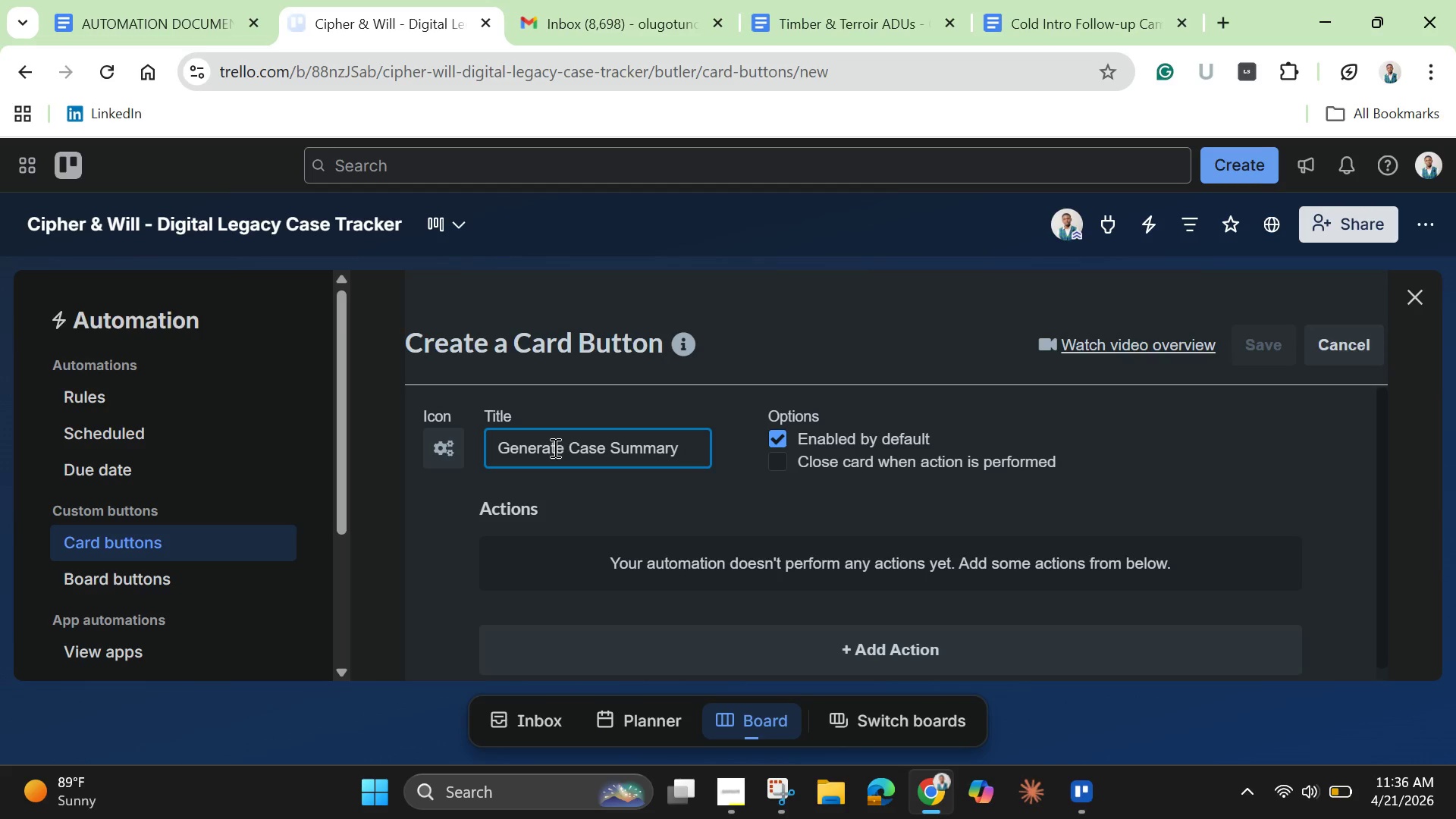 
key(Enter)
 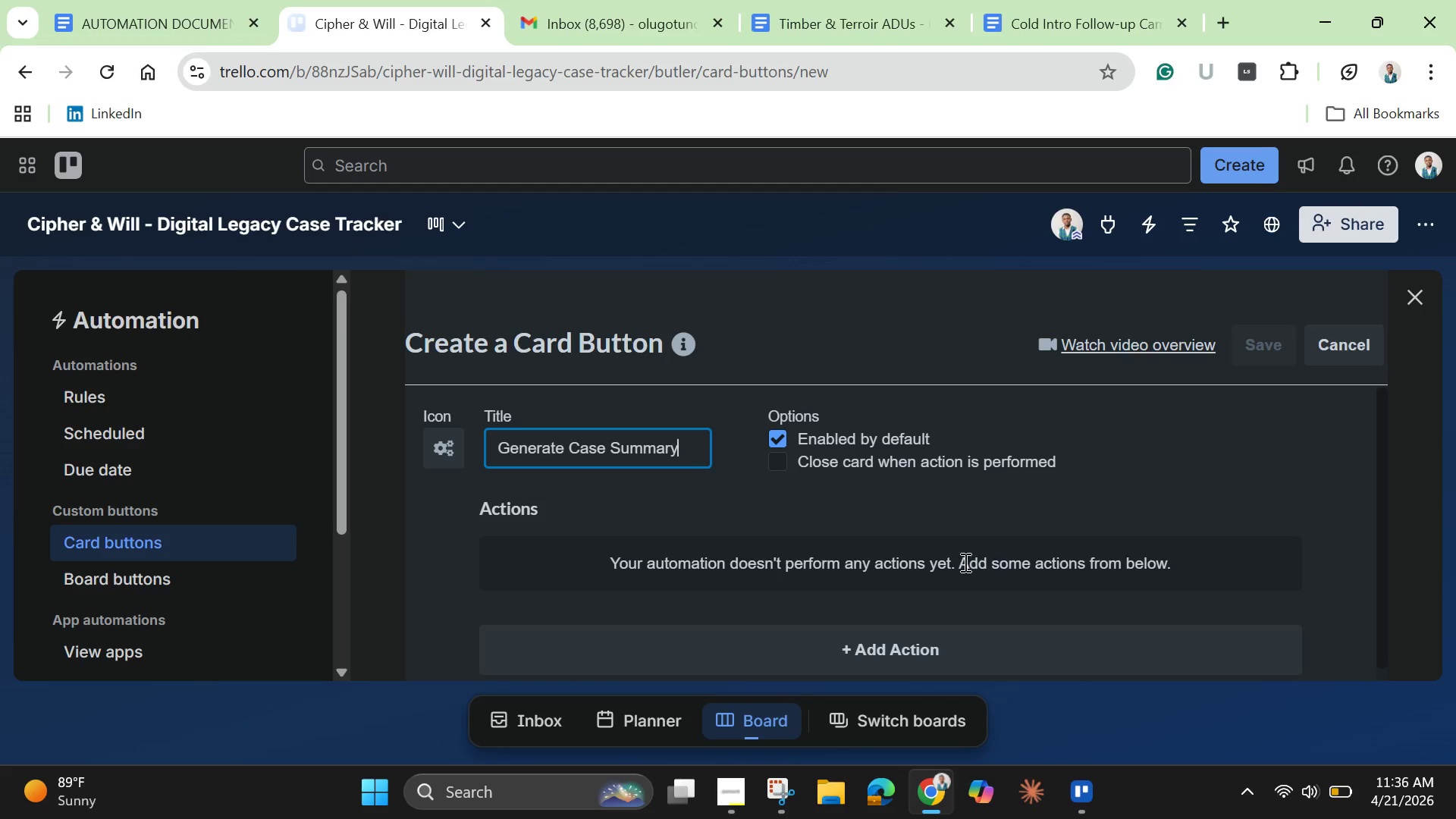 
left_click([747, 526])
 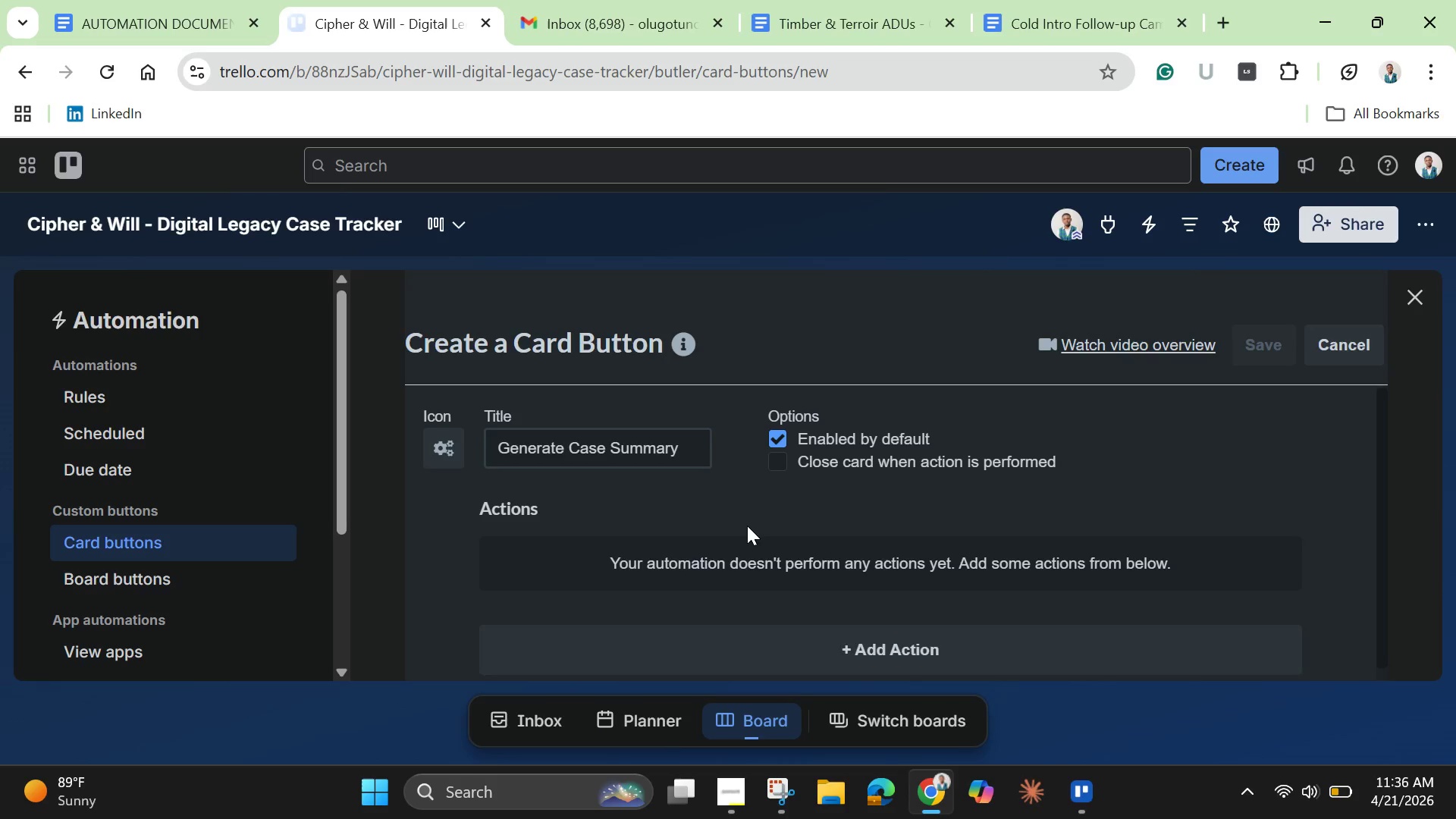 